 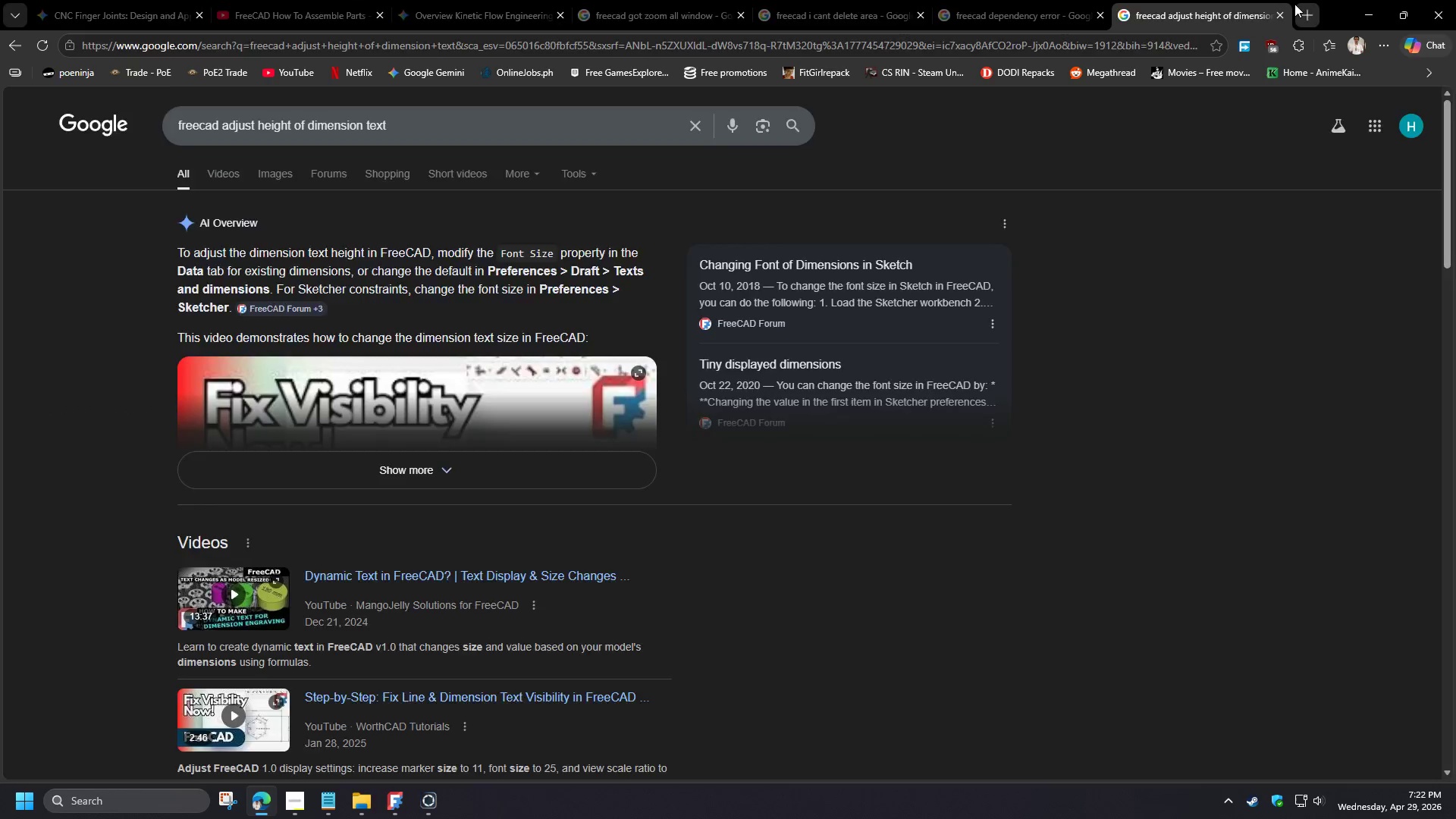 
key(Control+V)
 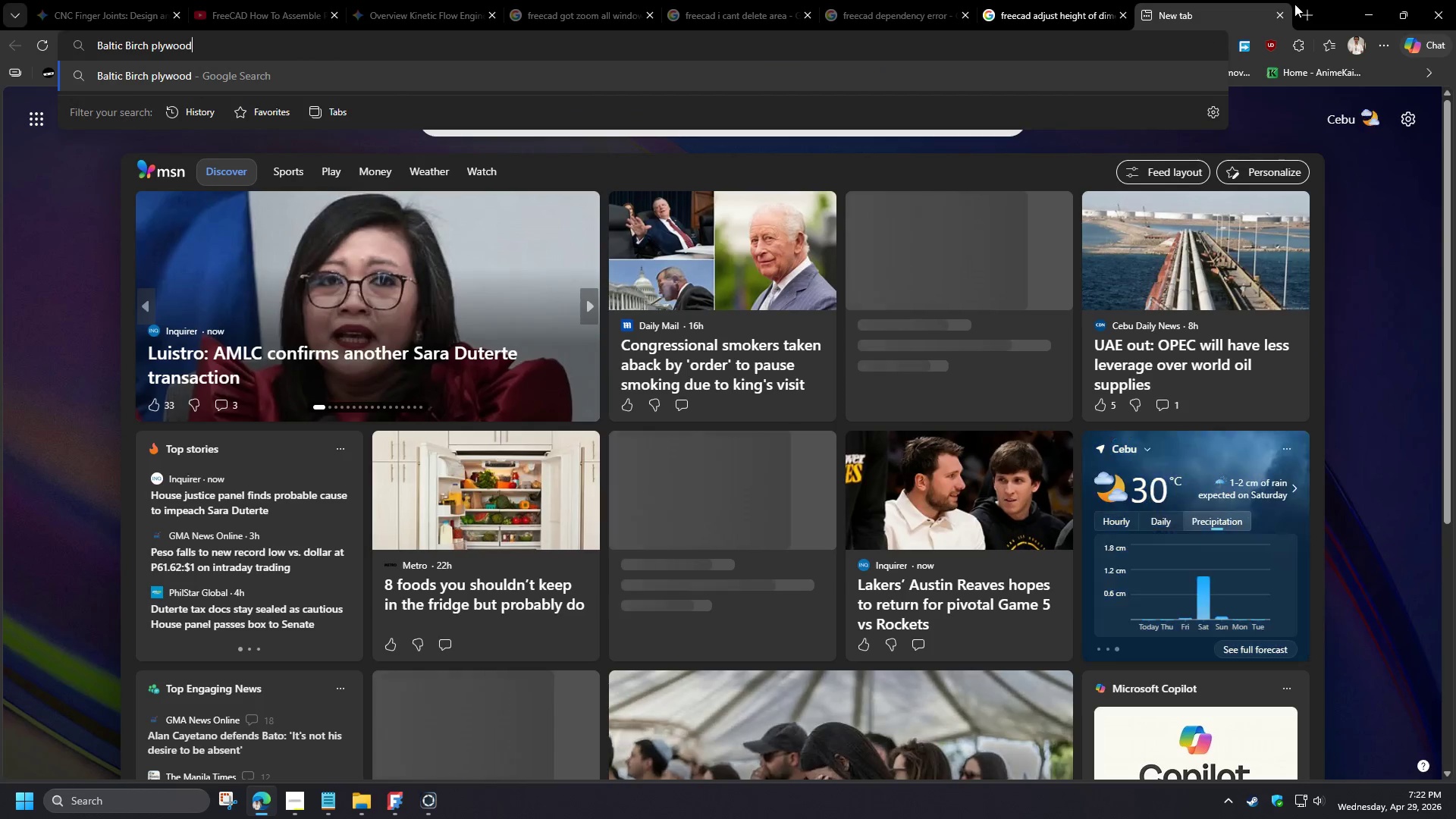 
key(NumpadEnter)
 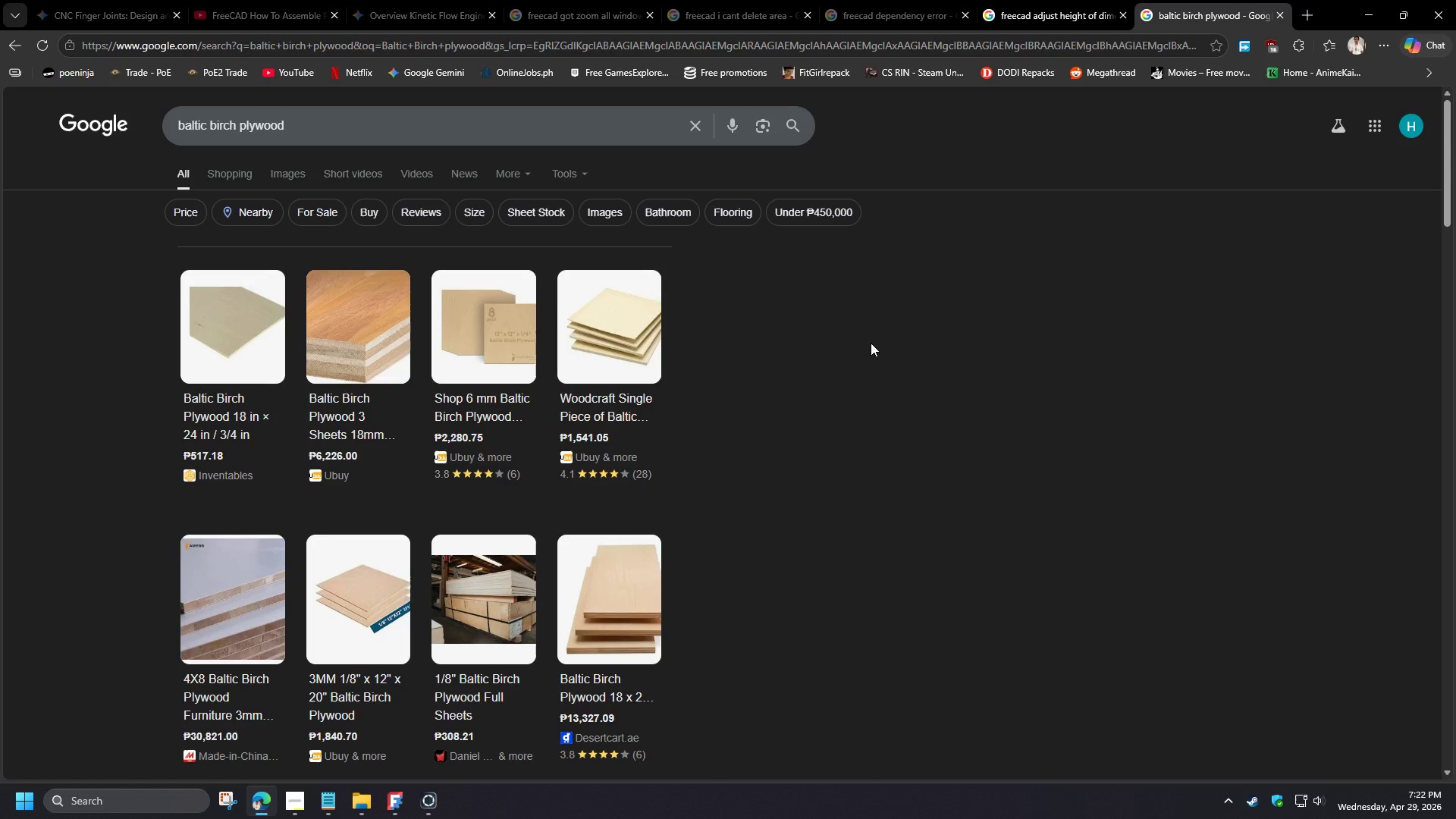 
wait(6.08)
 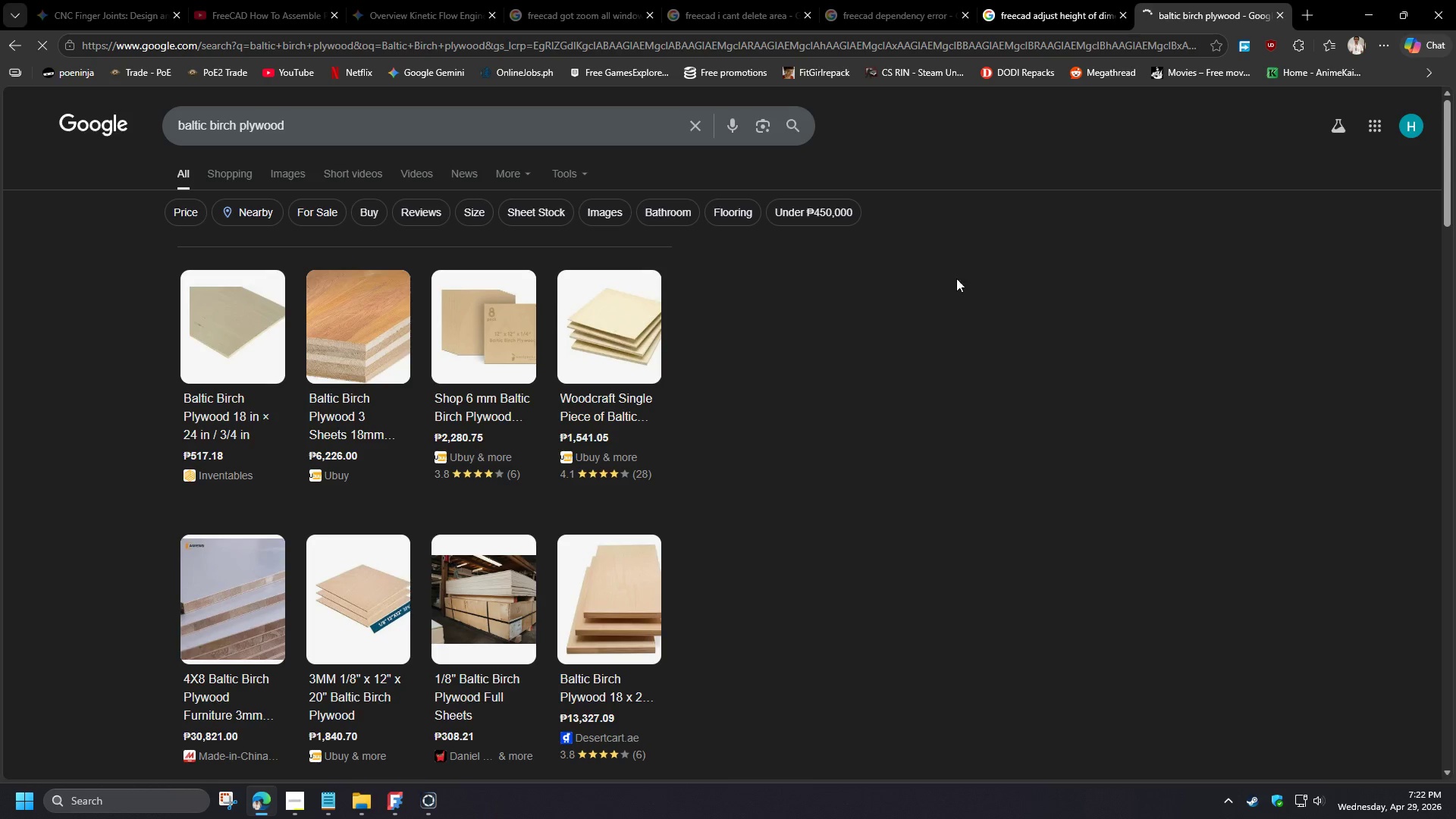 
scroll: coordinate [856, 395], scroll_direction: down, amount: 12.0
 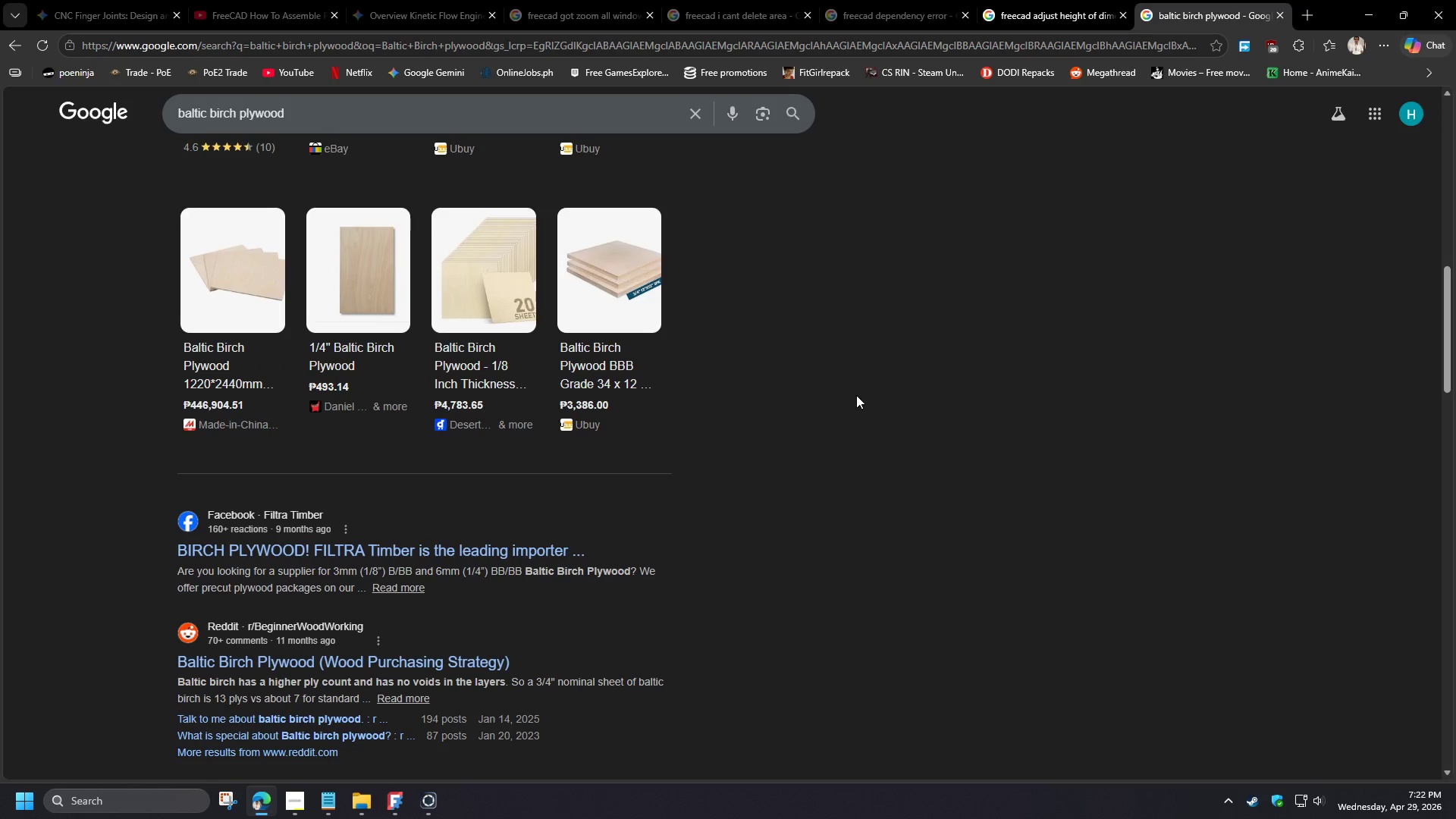 
left_click([367, 102])
 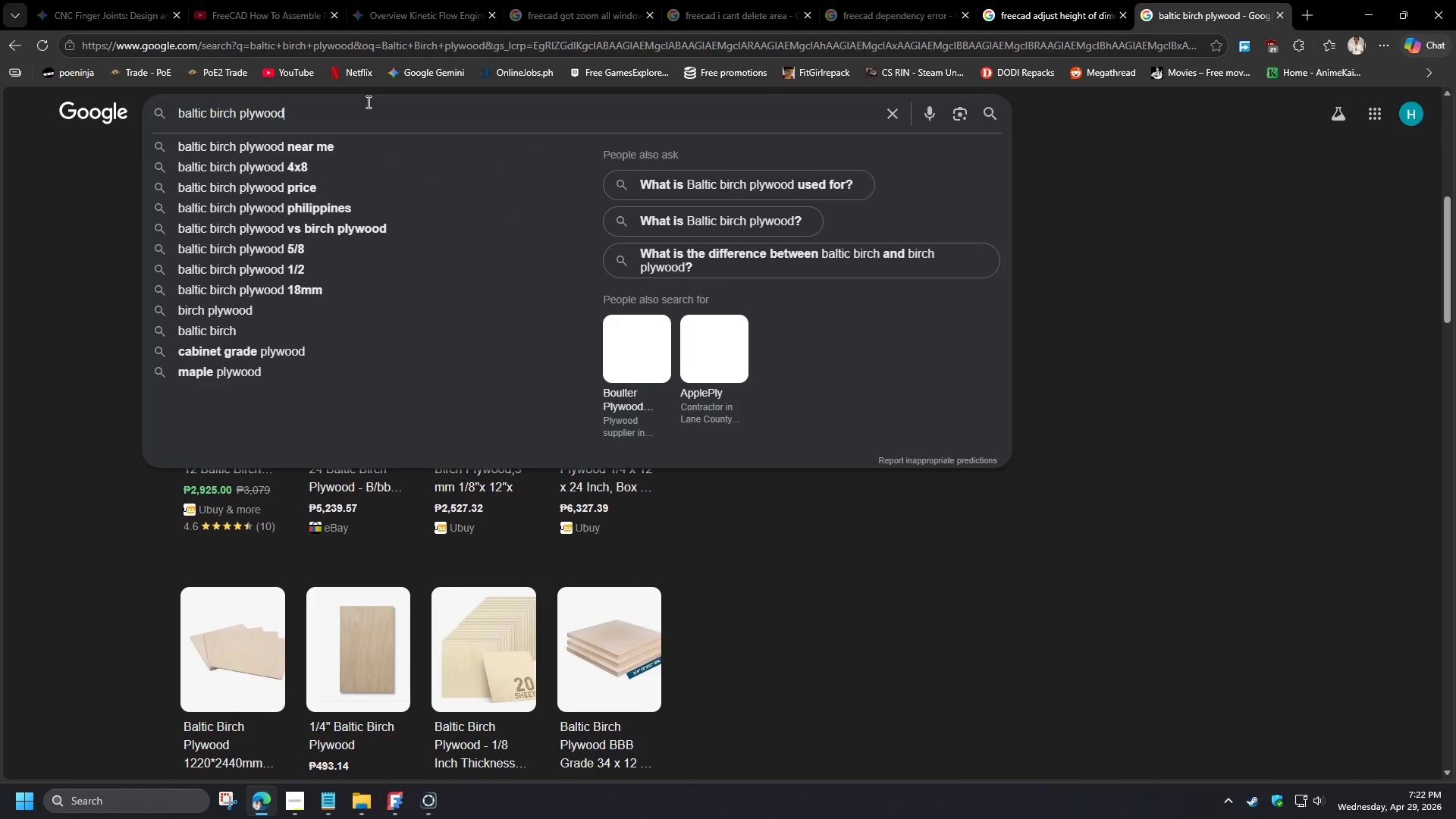 
key(Space)
 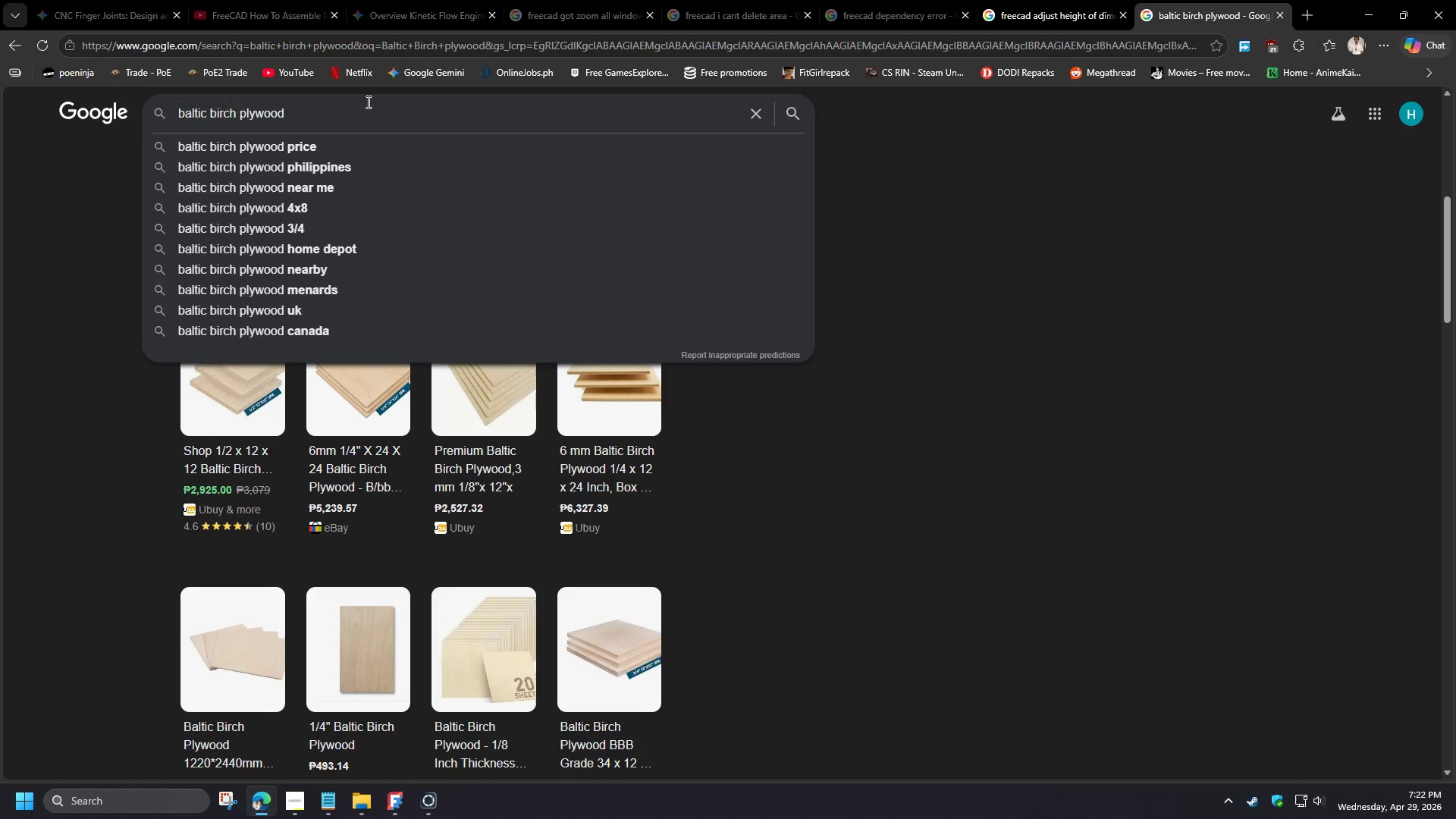 
scroll: coordinate [856, 395], scroll_direction: up, amount: 5.0
 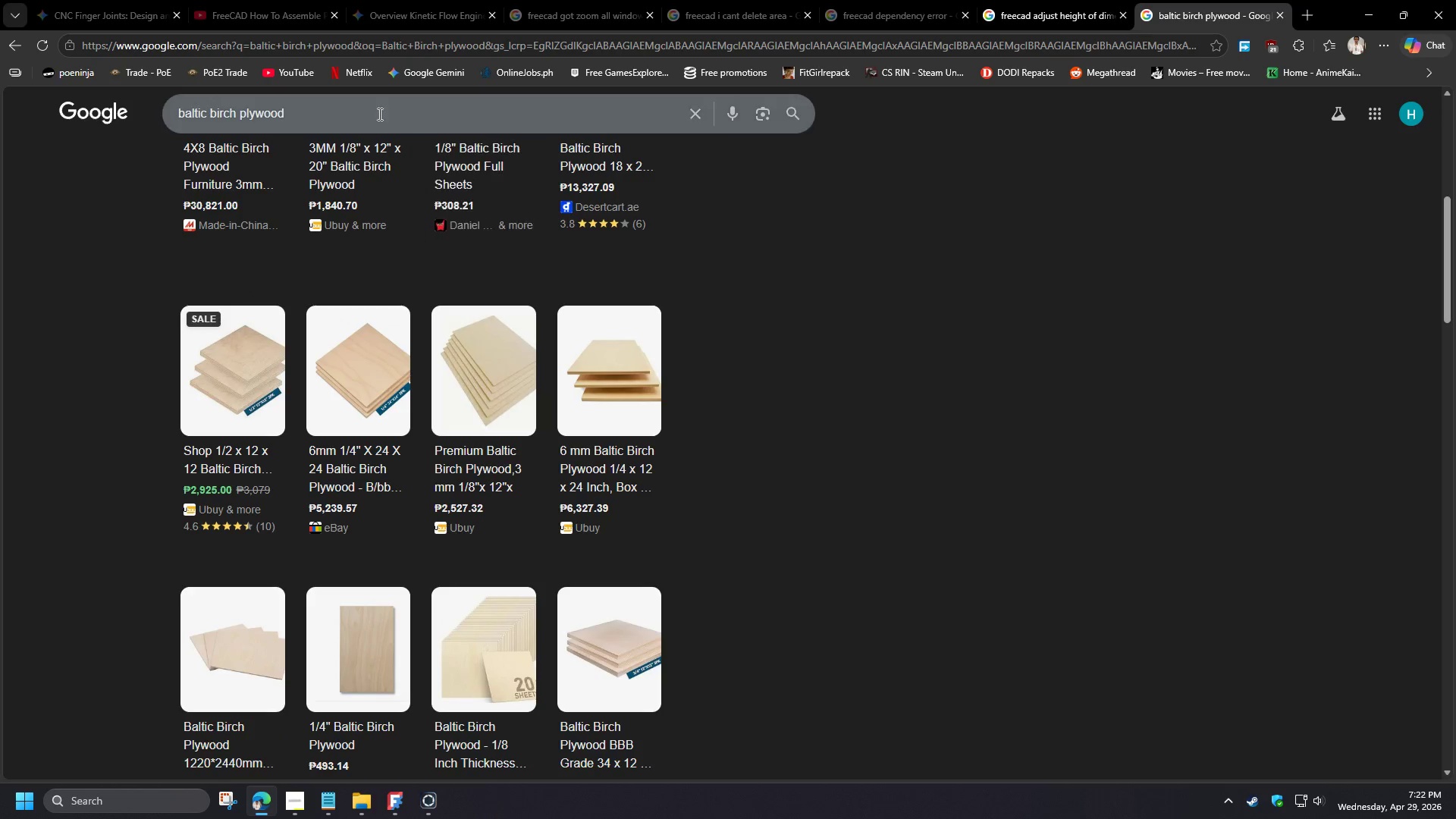 
type(in keyshot)
 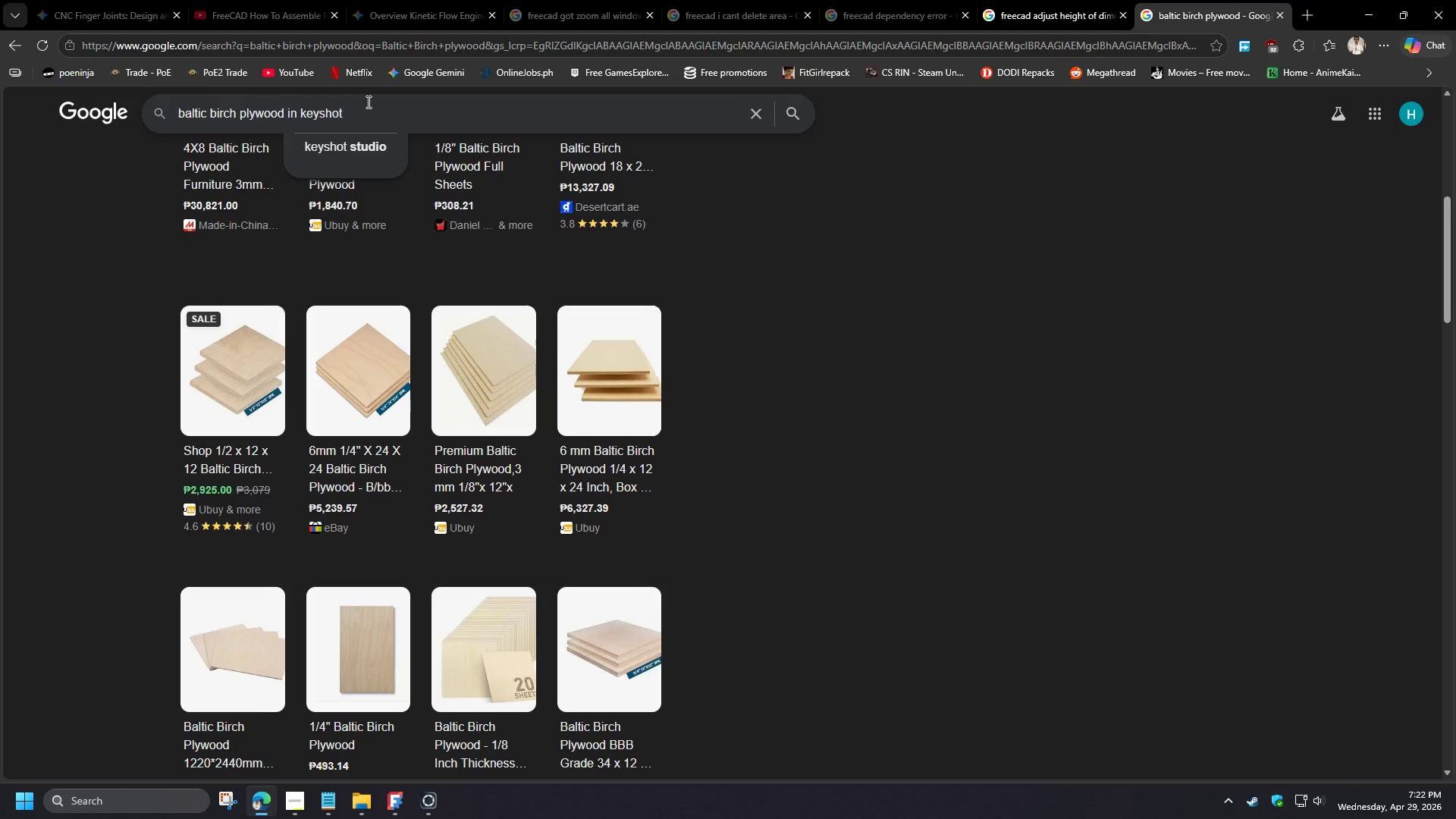 
key(Enter)
 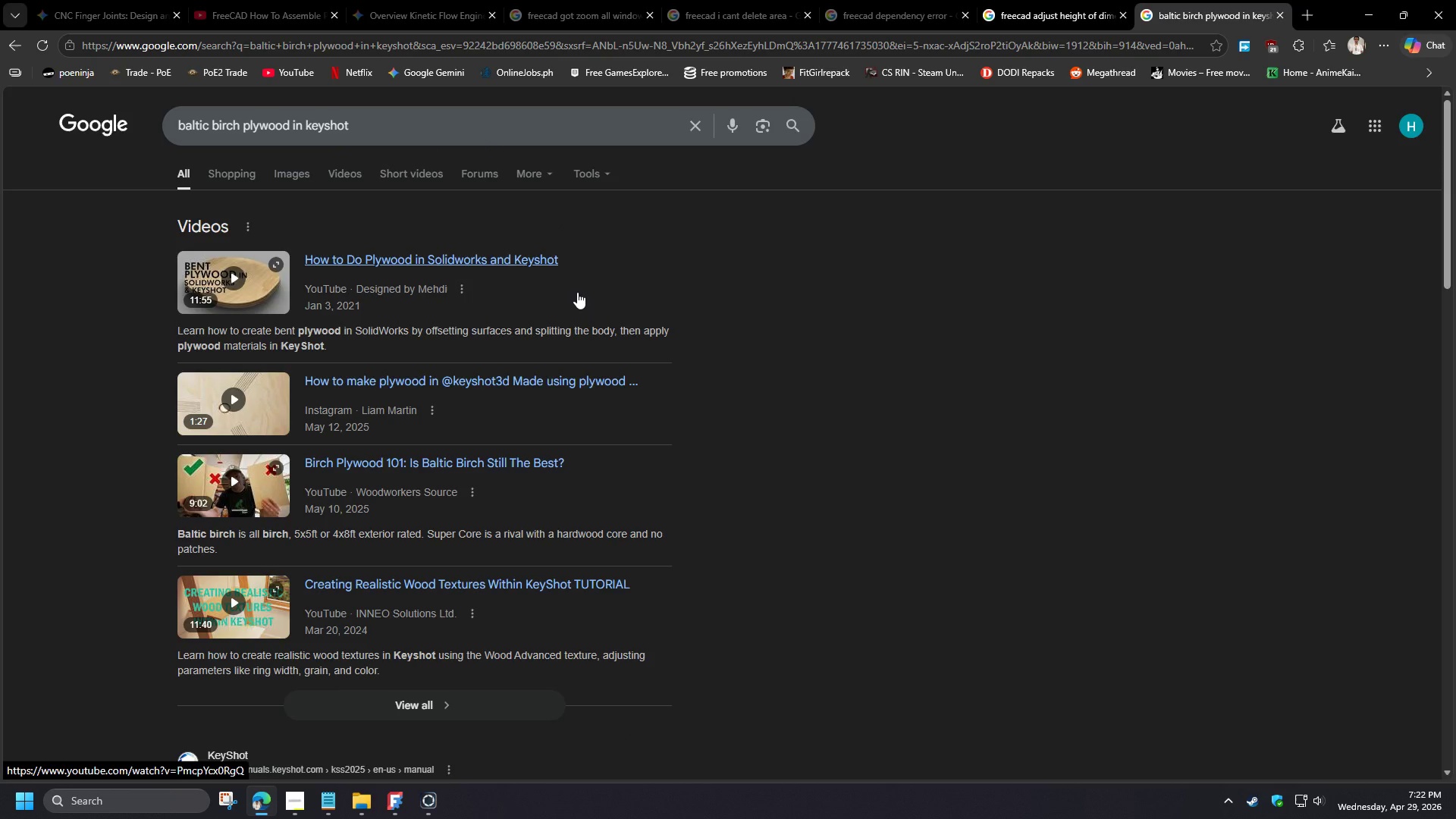 
scroll: coordinate [577, 292], scroll_direction: down, amount: 4.0
 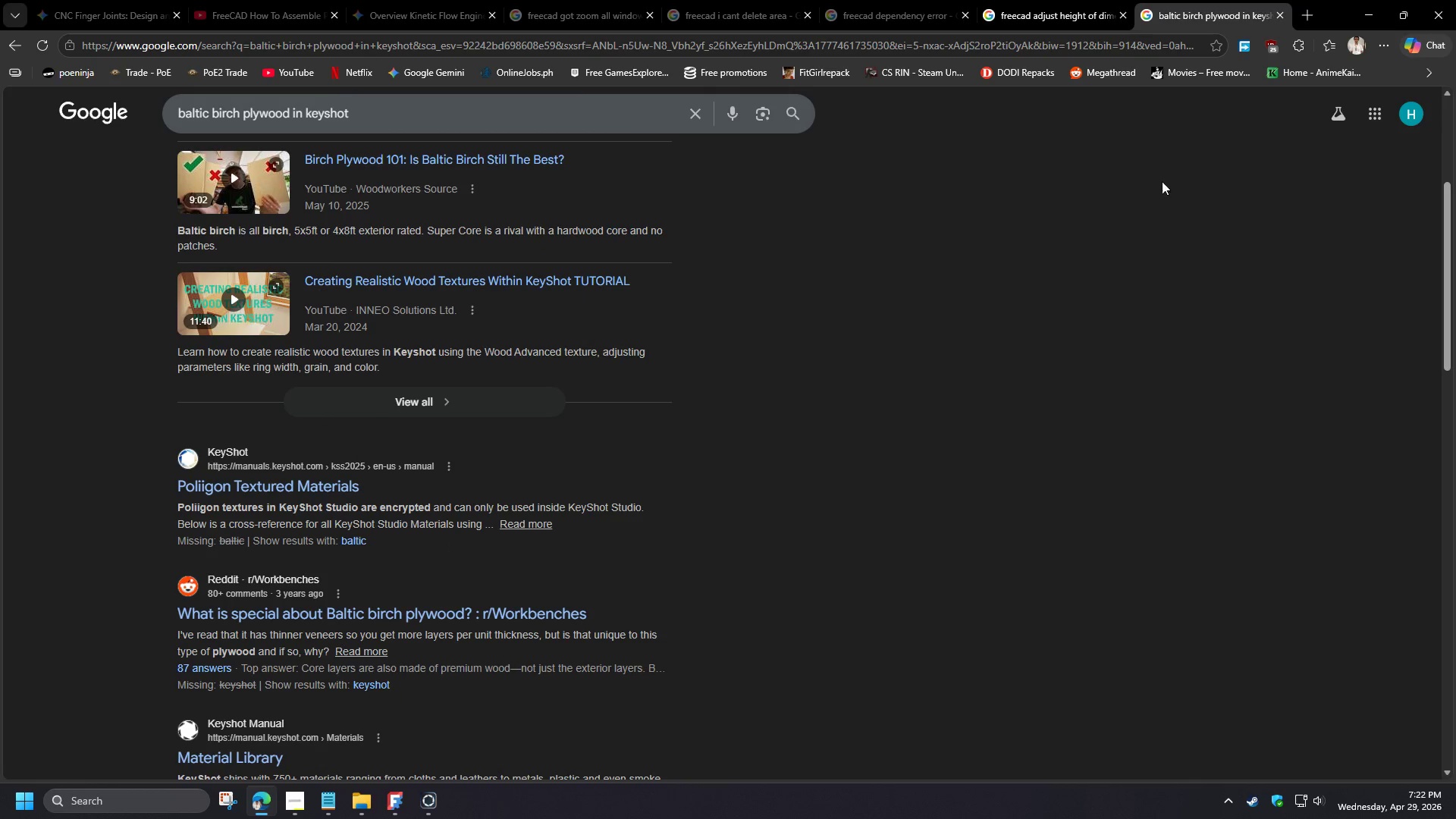 
left_click([1363, 17])